 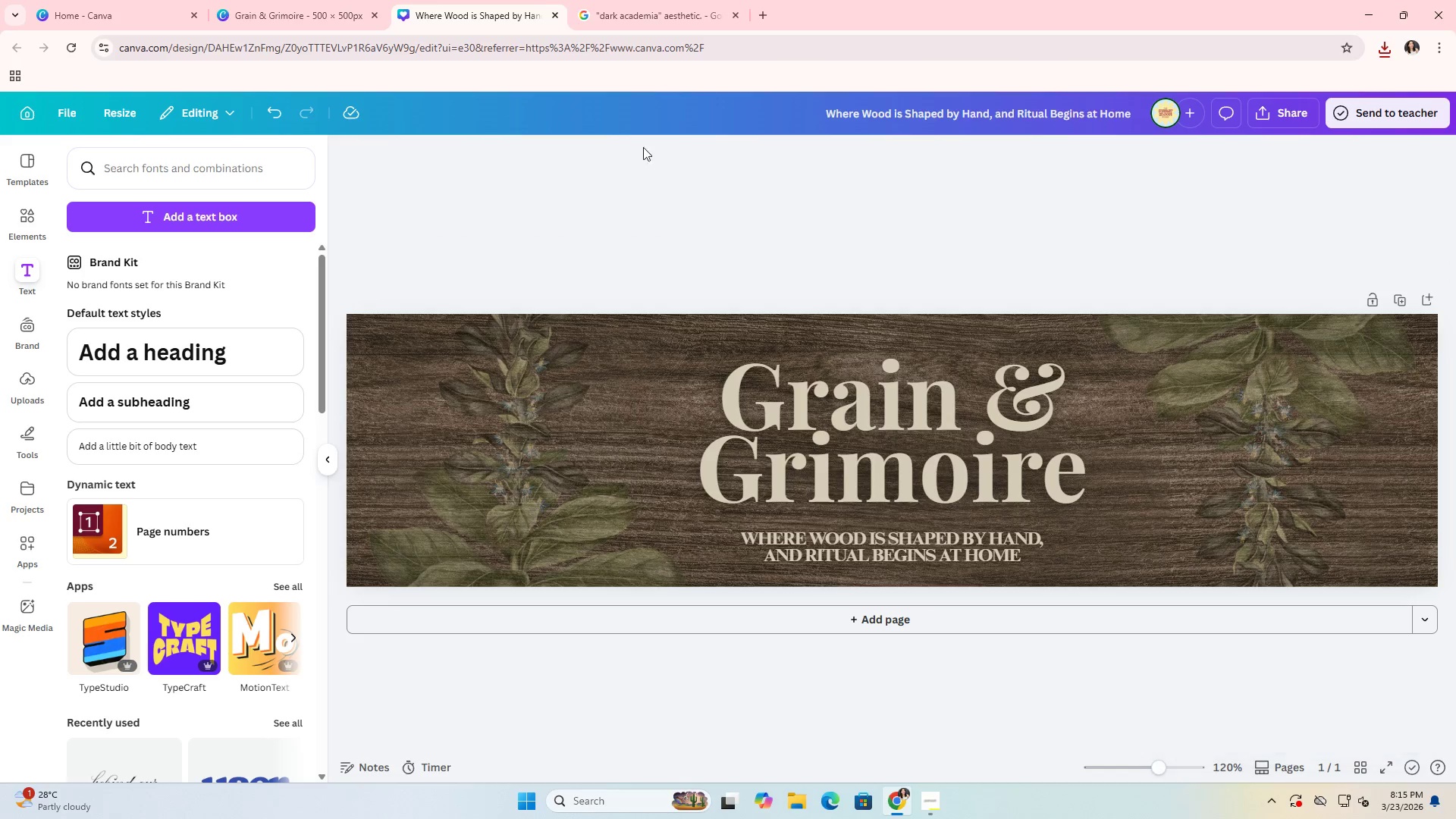 
double_click([148, 0])
 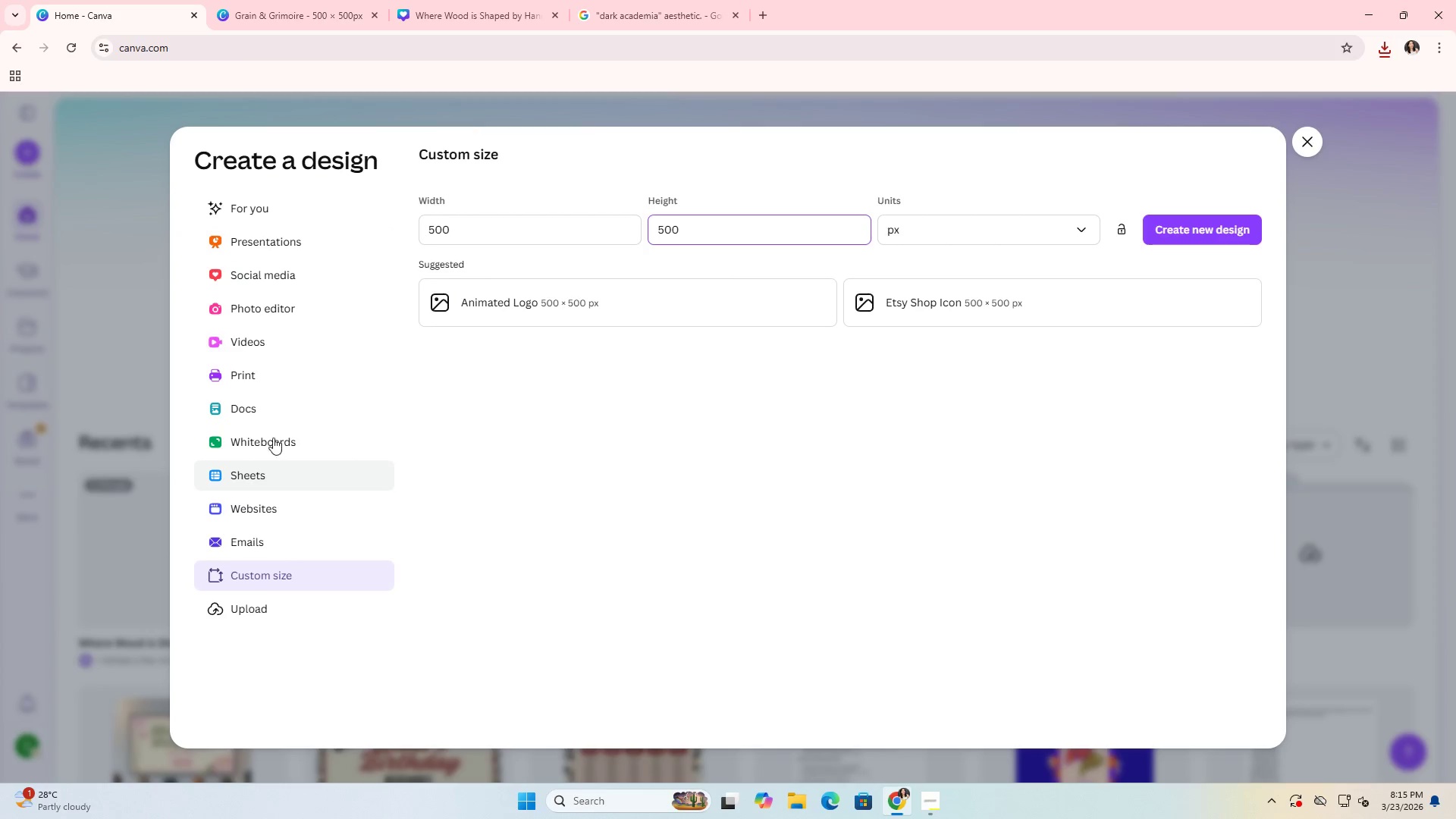 
left_click([252, 402])
 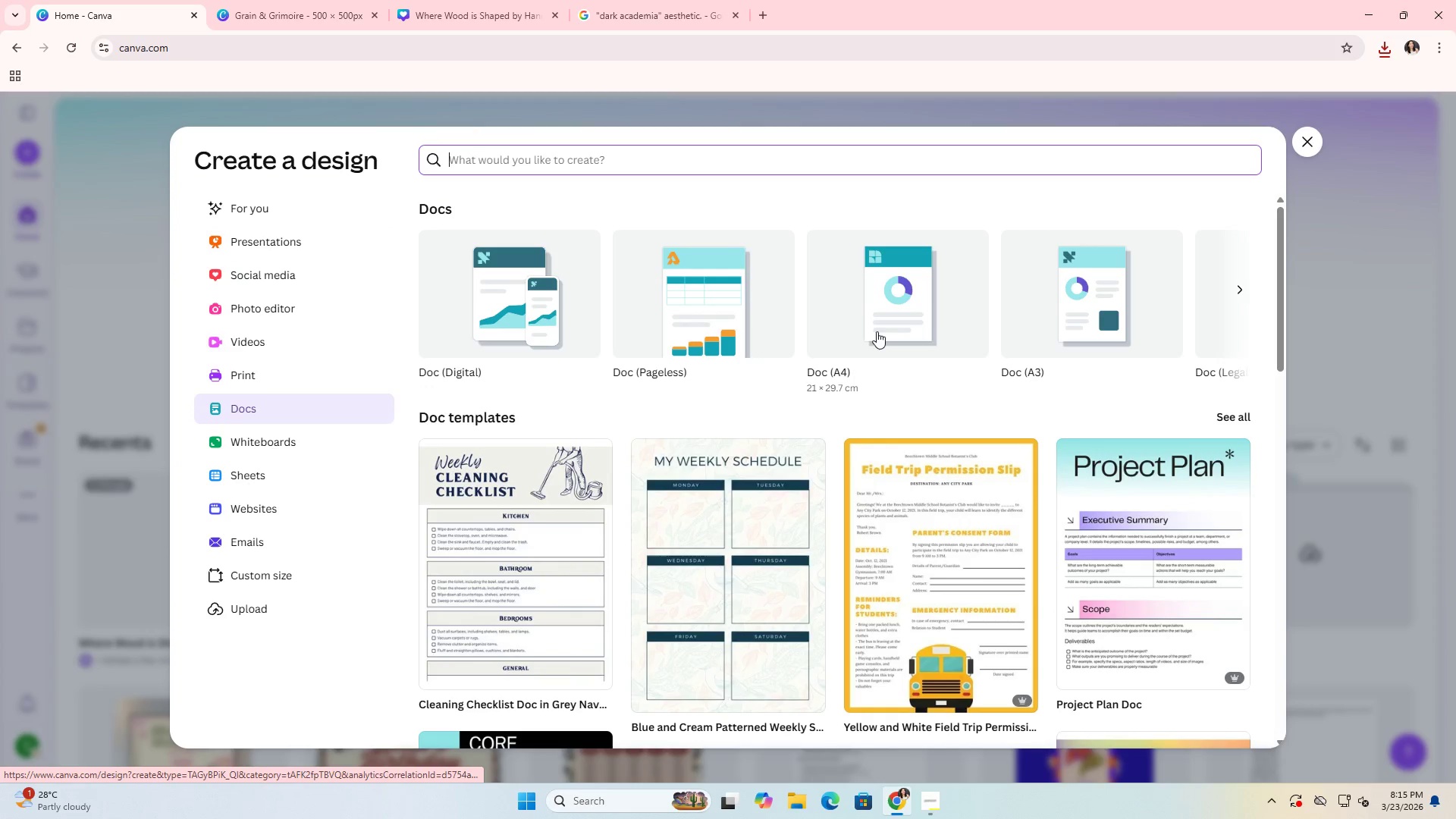 
left_click([878, 320])
 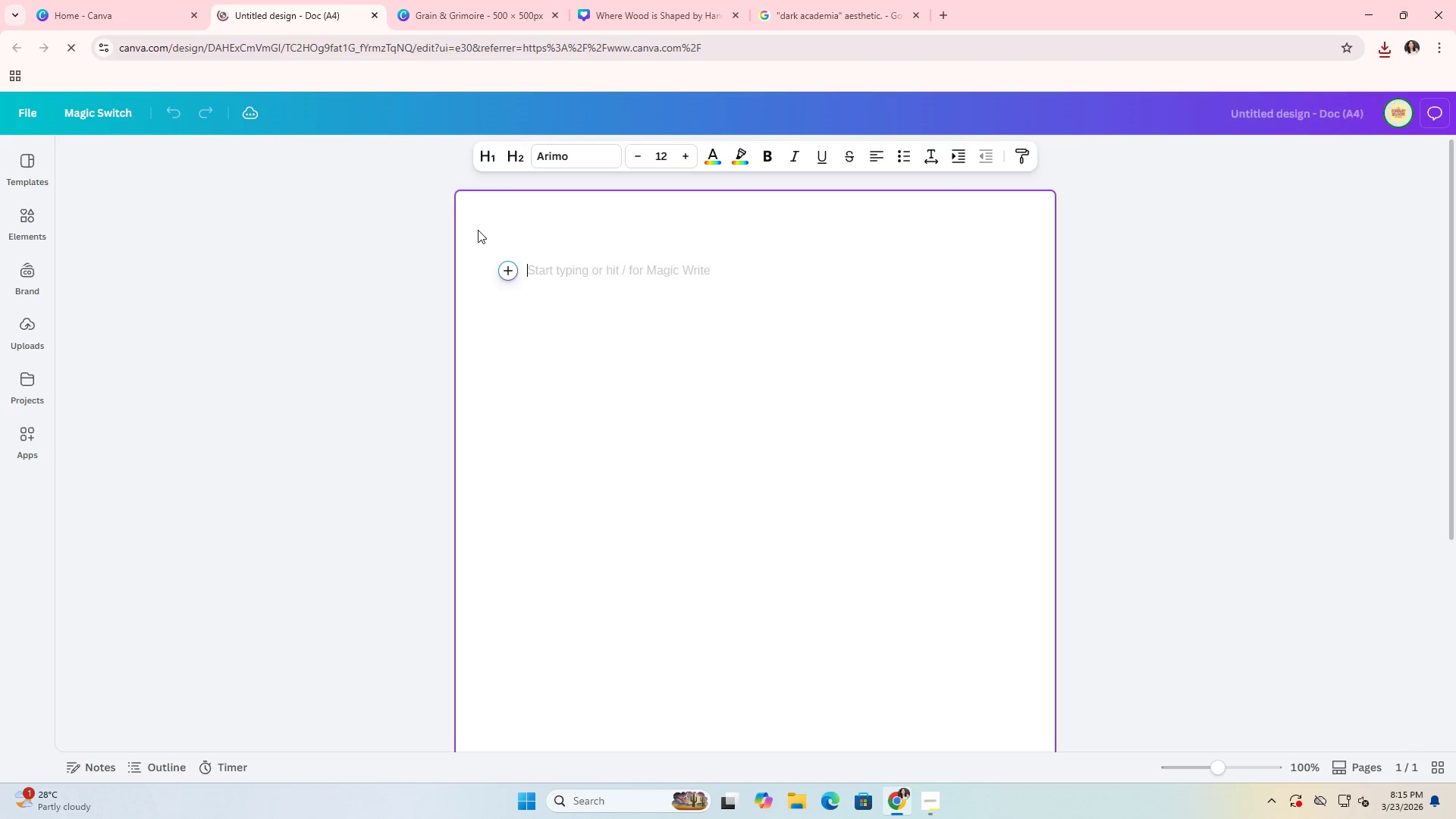 
key(Alt+AltLeft)
 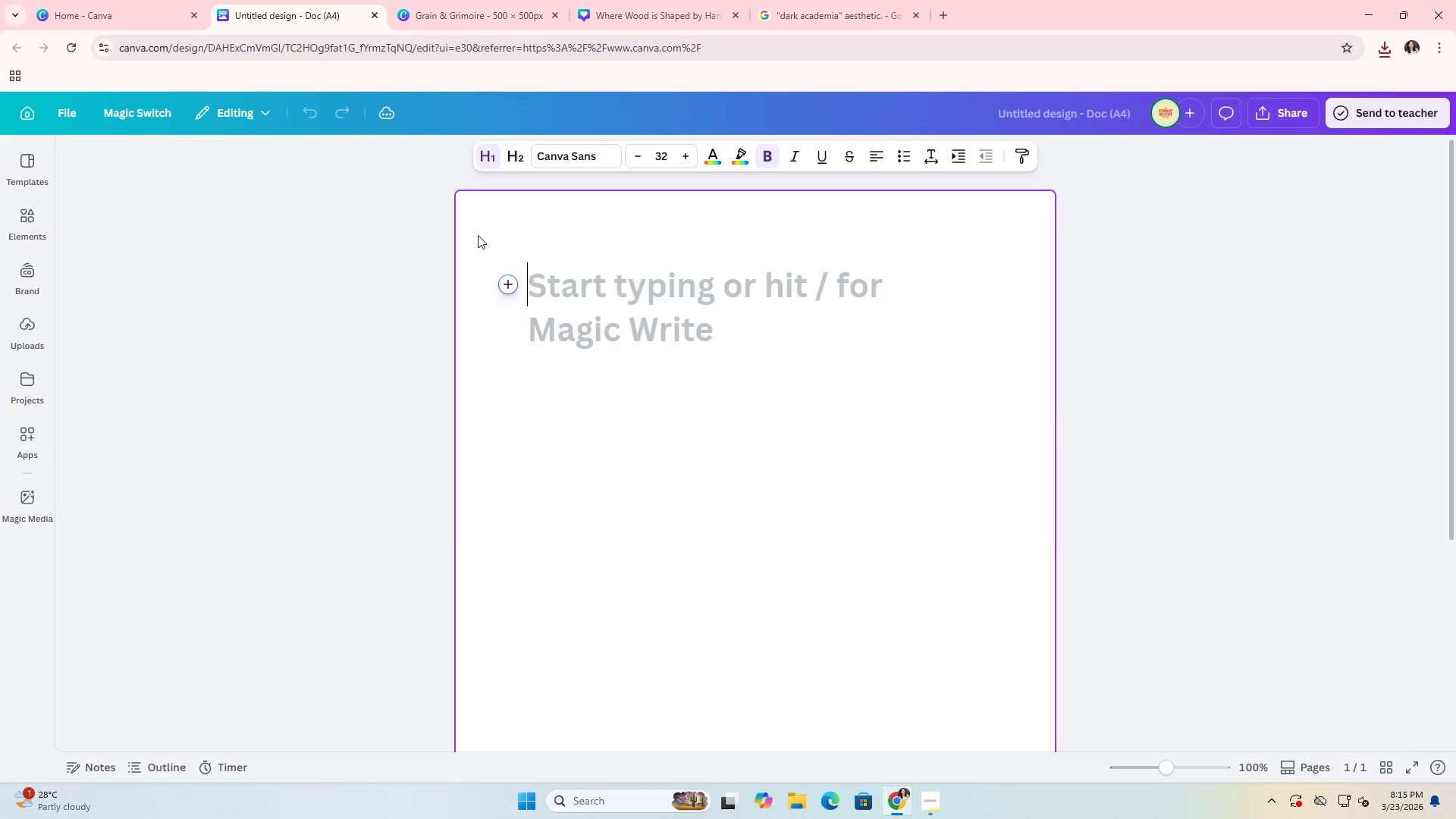 
key(Alt+Tab)